 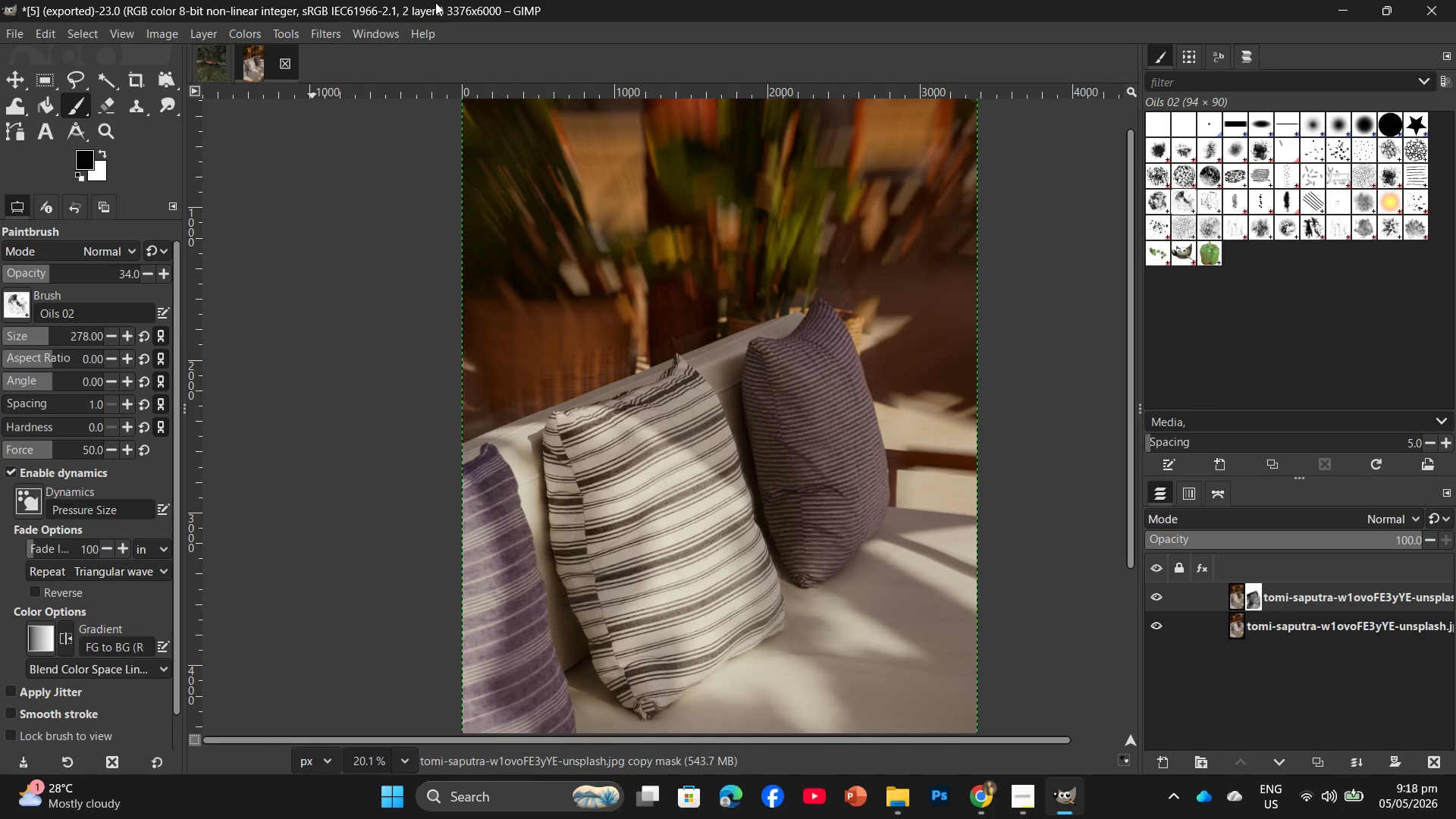 
scroll: coordinate [789, 330], scroll_direction: up, amount: 5.0
 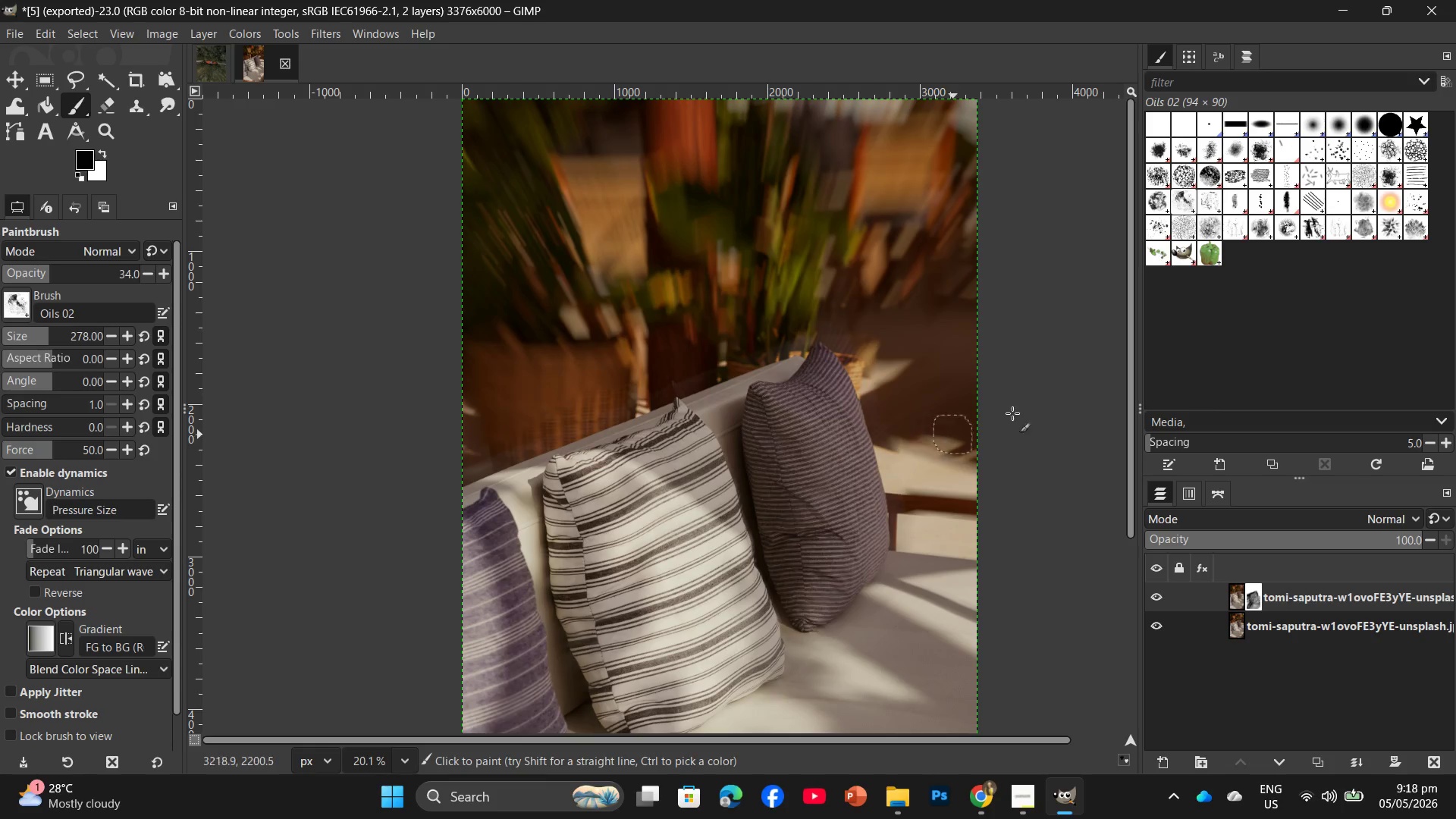 
hold_key(key=ControlLeft, duration=1.56)
scroll: coordinate [811, 506], scroll_direction: none, amount: 0.0
 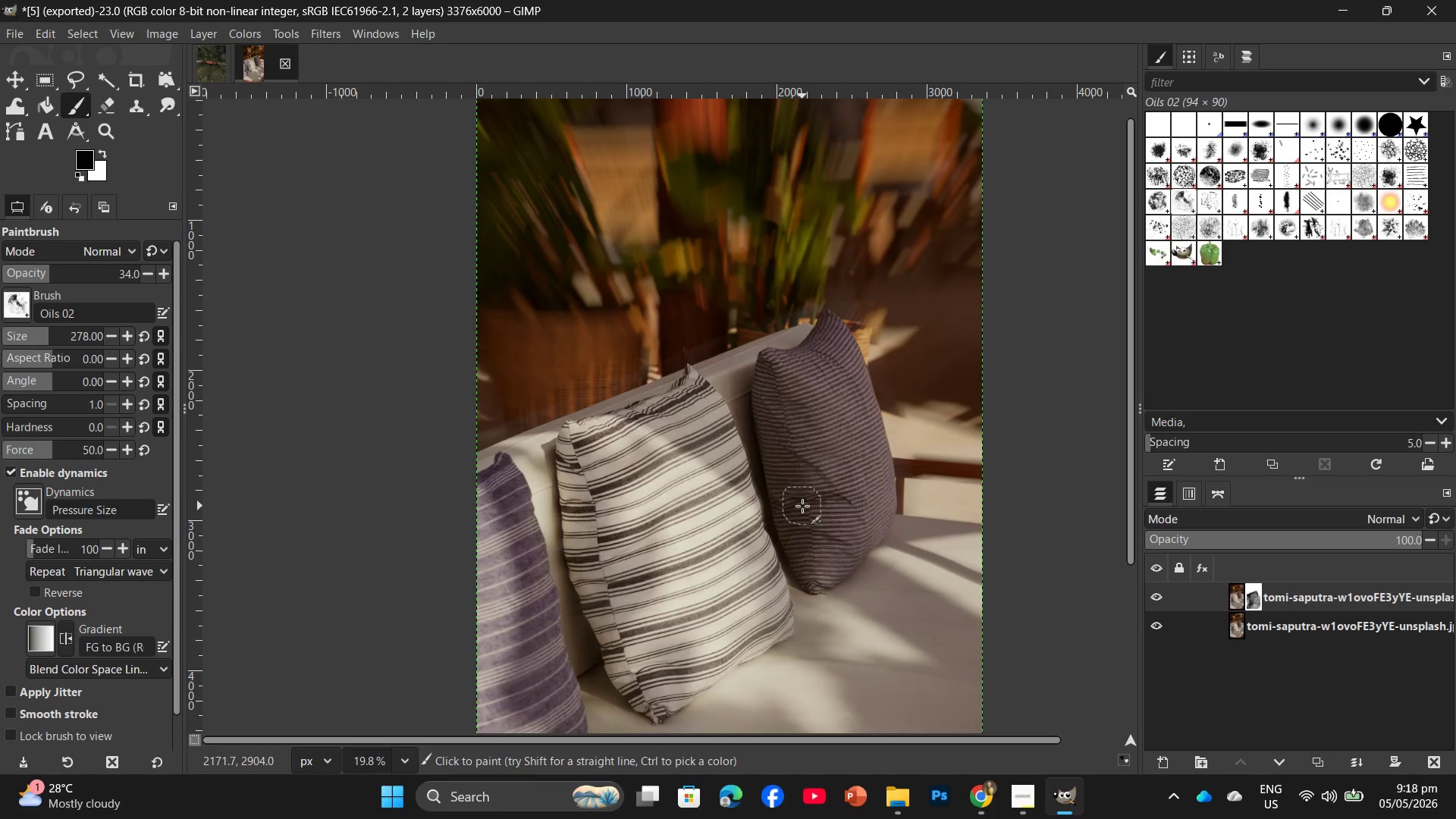 
wait(9.31)
 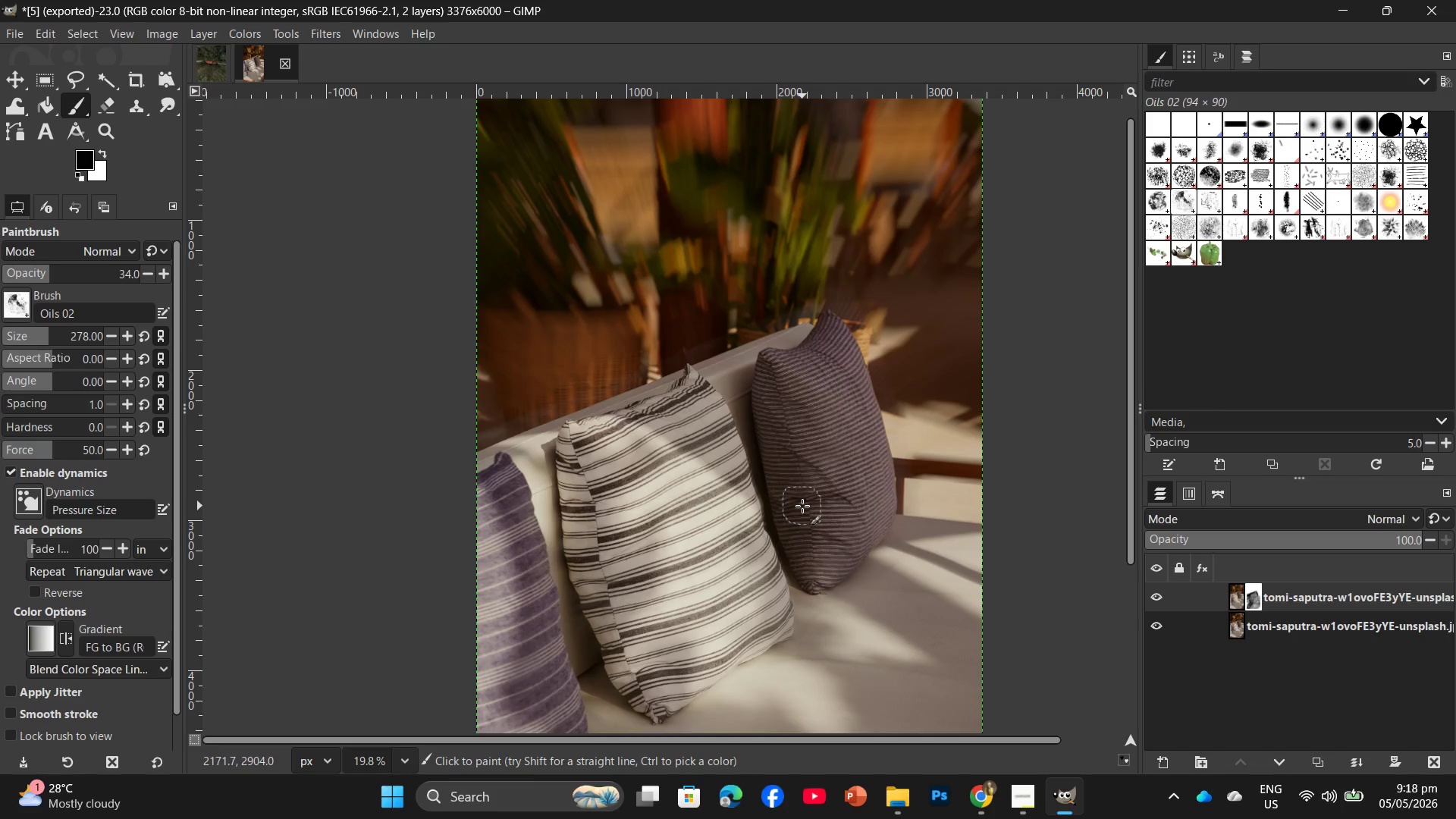 
left_click([916, 796])
 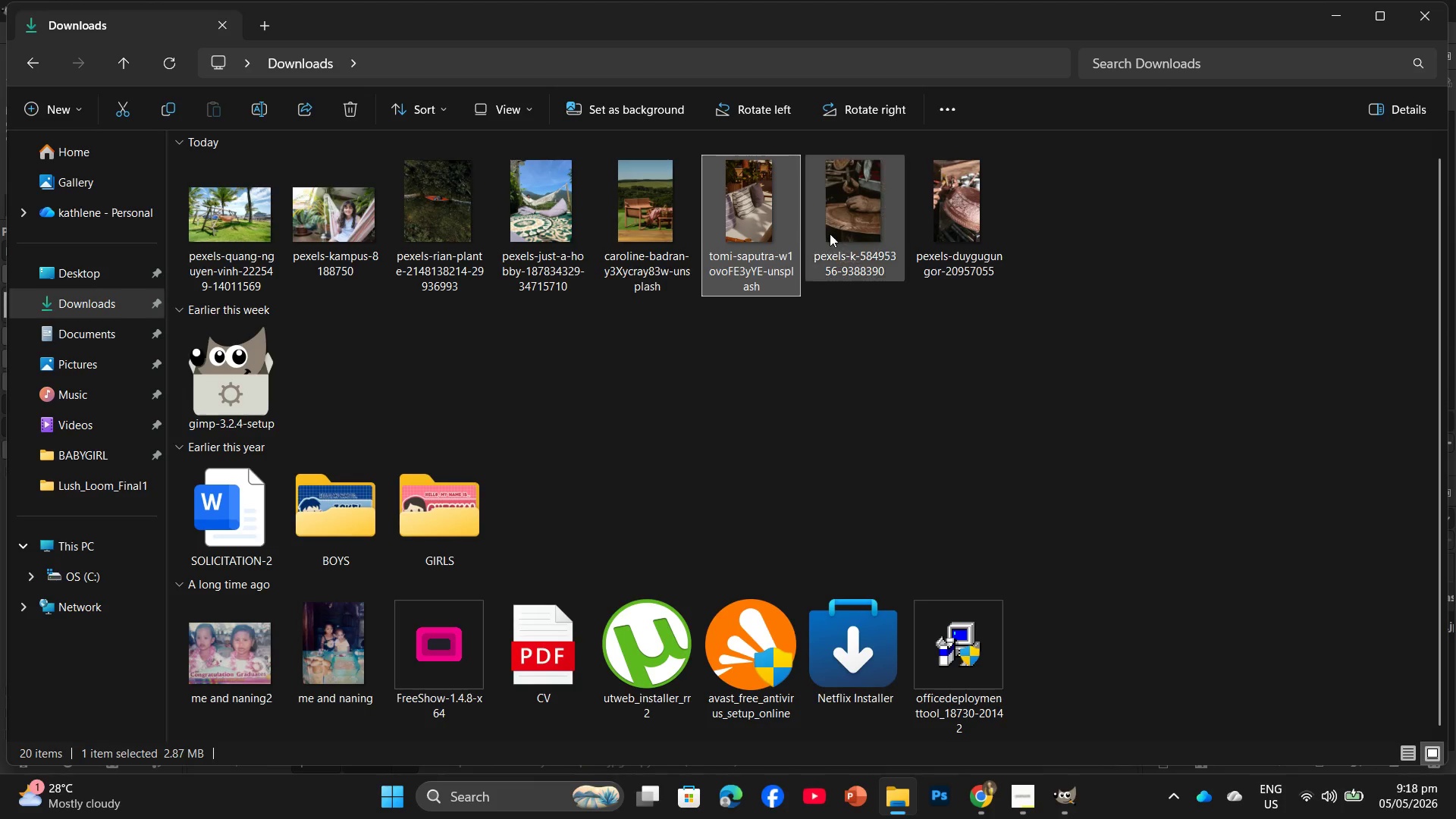 
left_click_drag(start_coordinate=[645, 209], to_coordinate=[374, 55])
 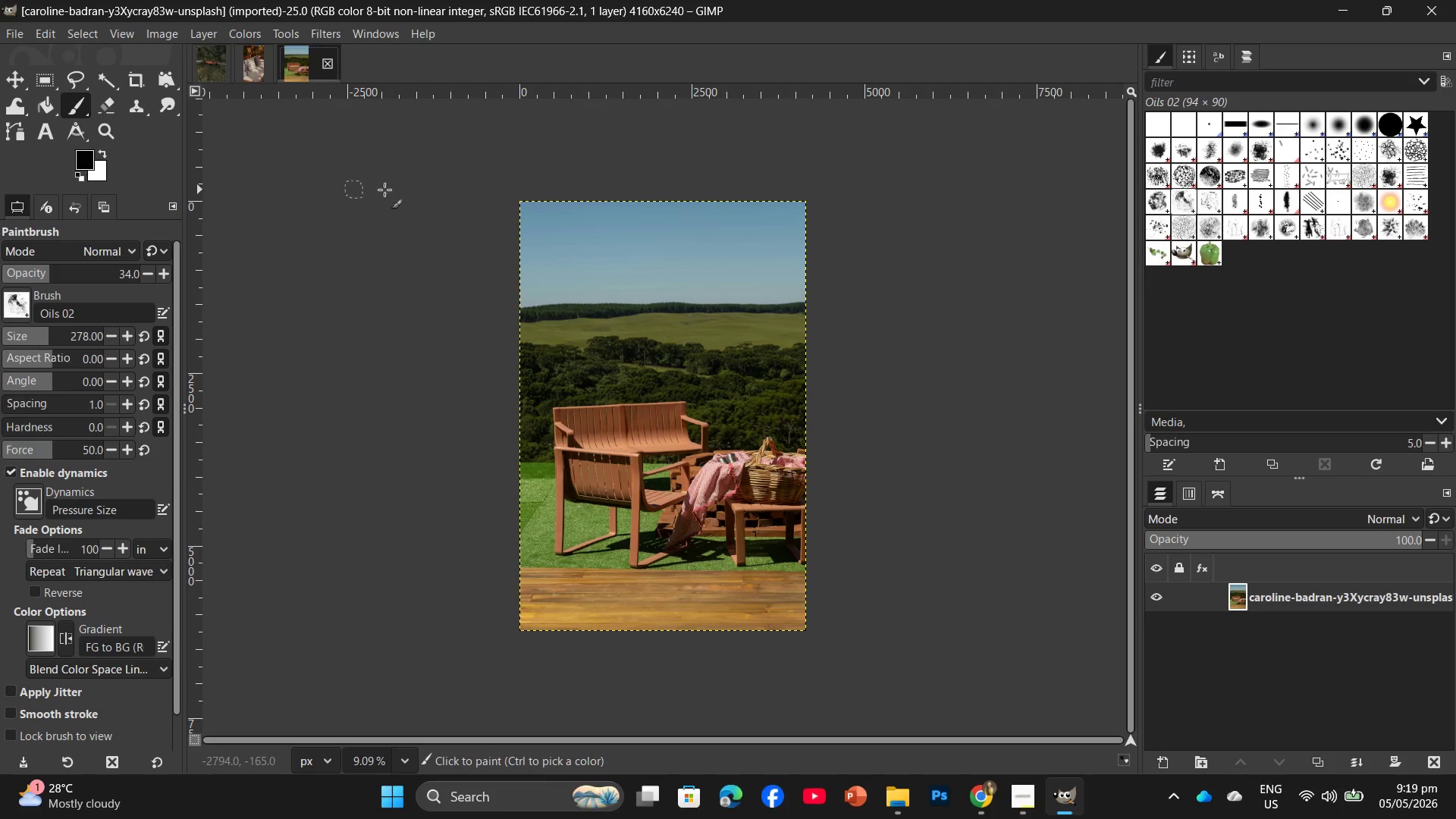 
right_click([1313, 611])
 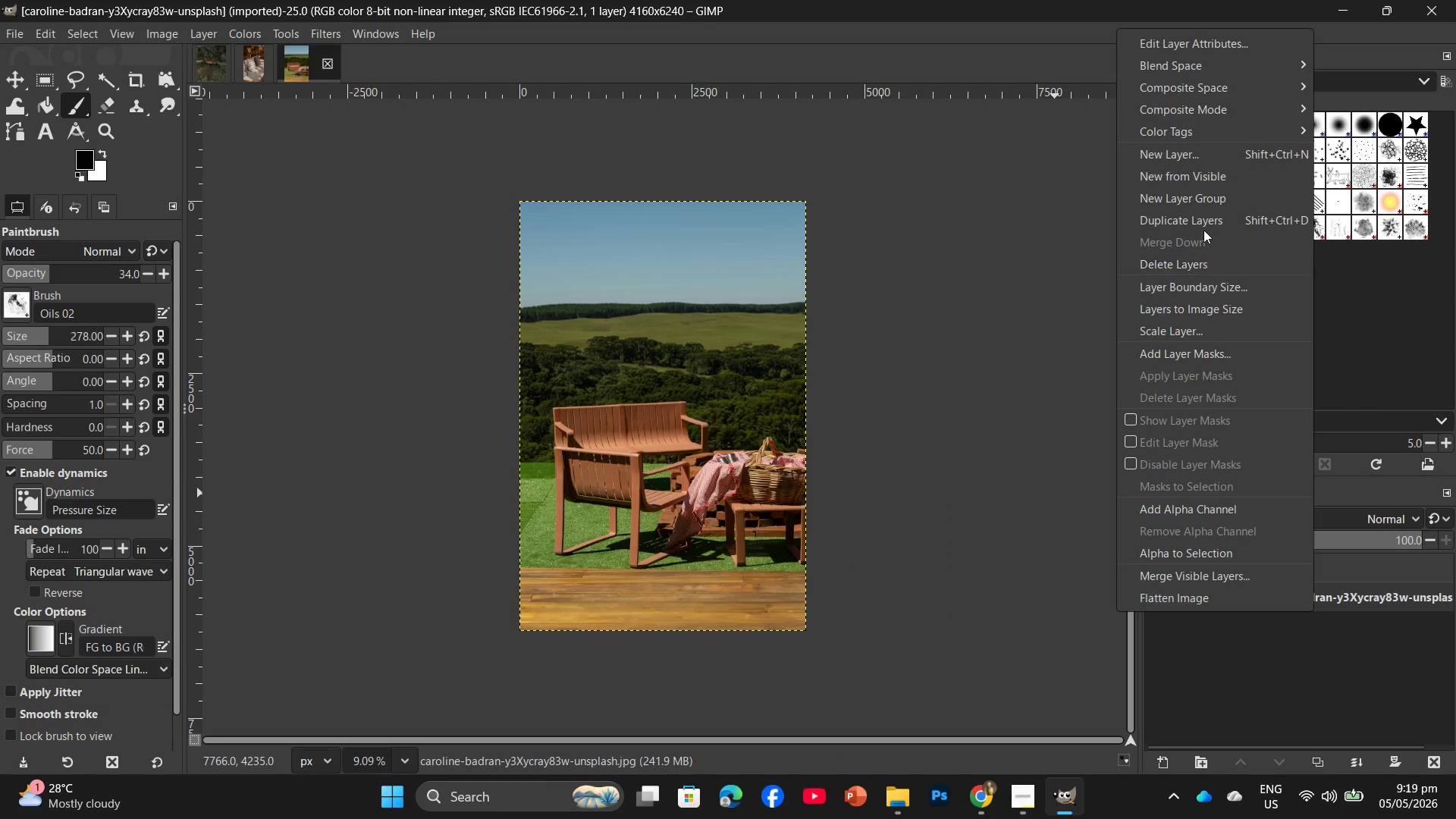 
left_click([1204, 224])
 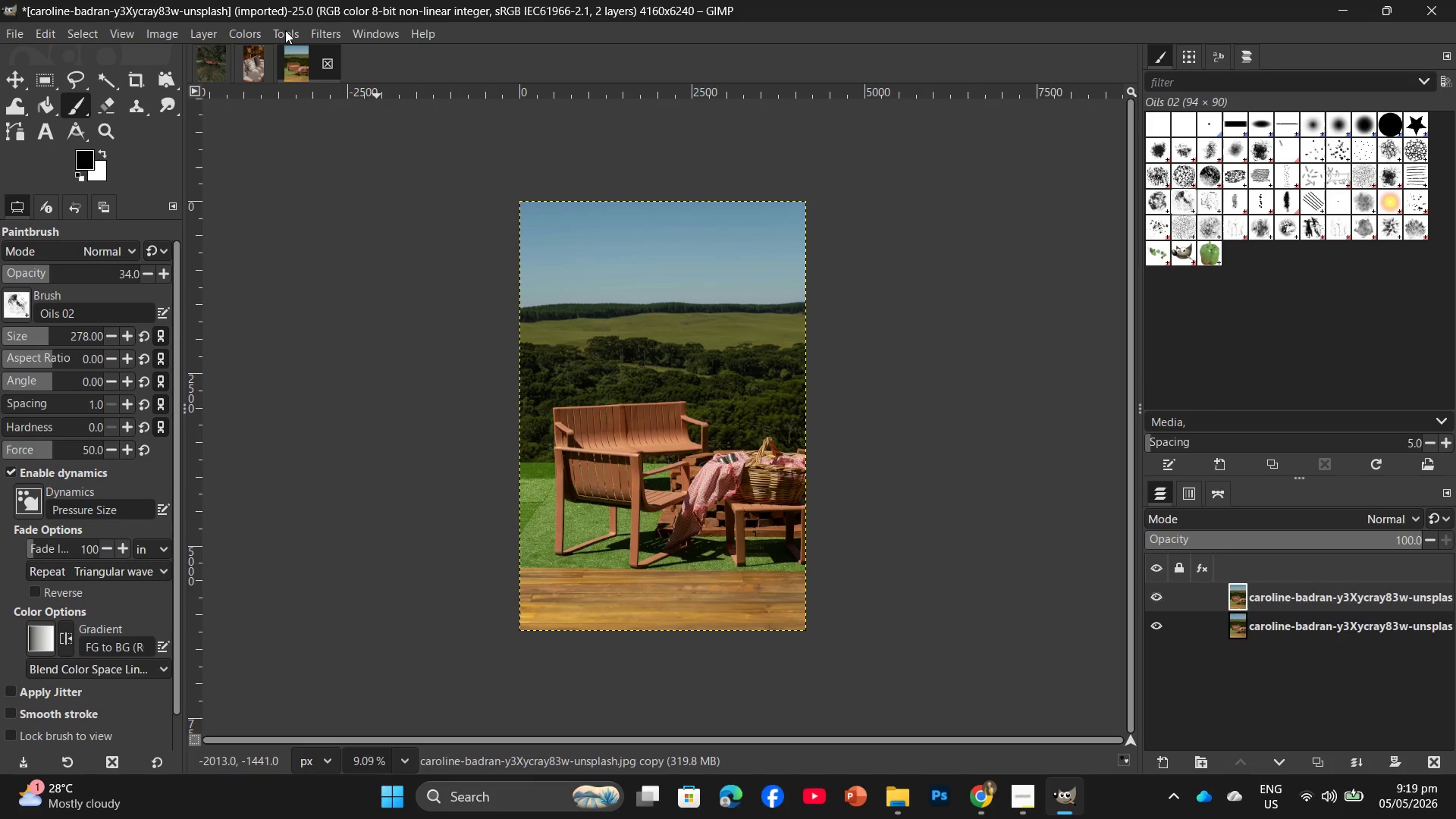 
wait(8.45)
 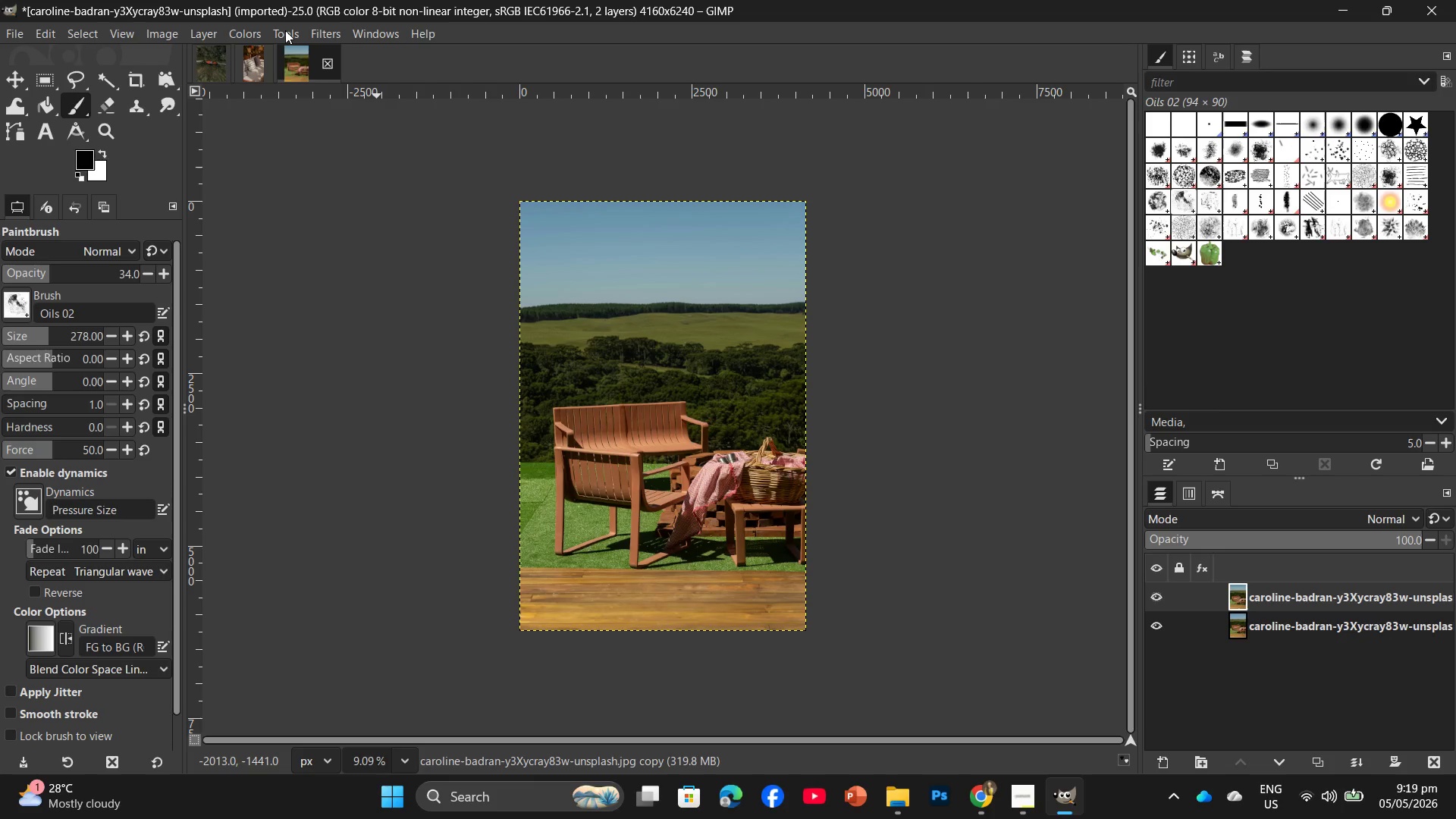 
left_click([914, 799])
 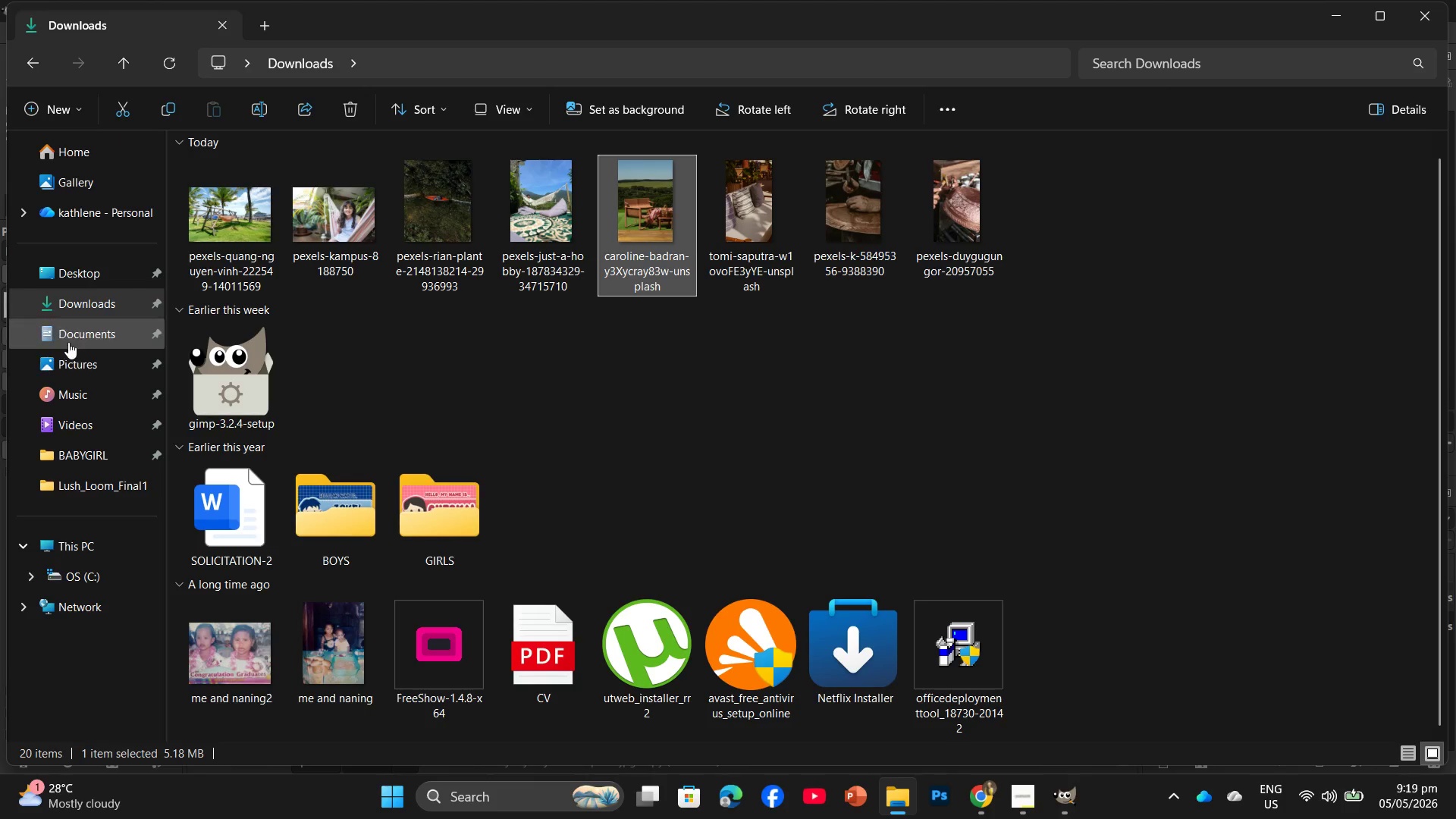 
left_click([77, 282])
 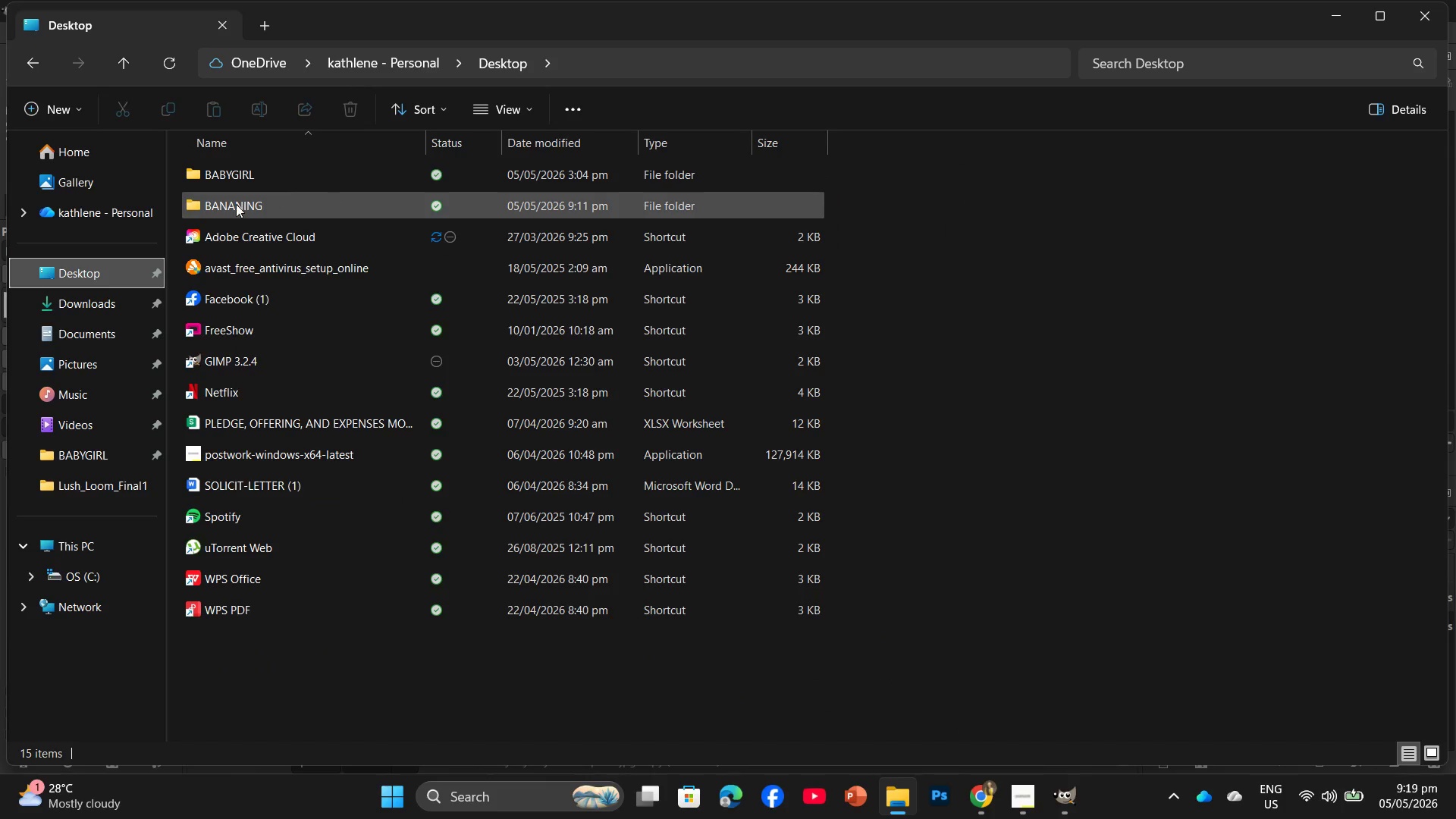 
double_click([236, 204])
 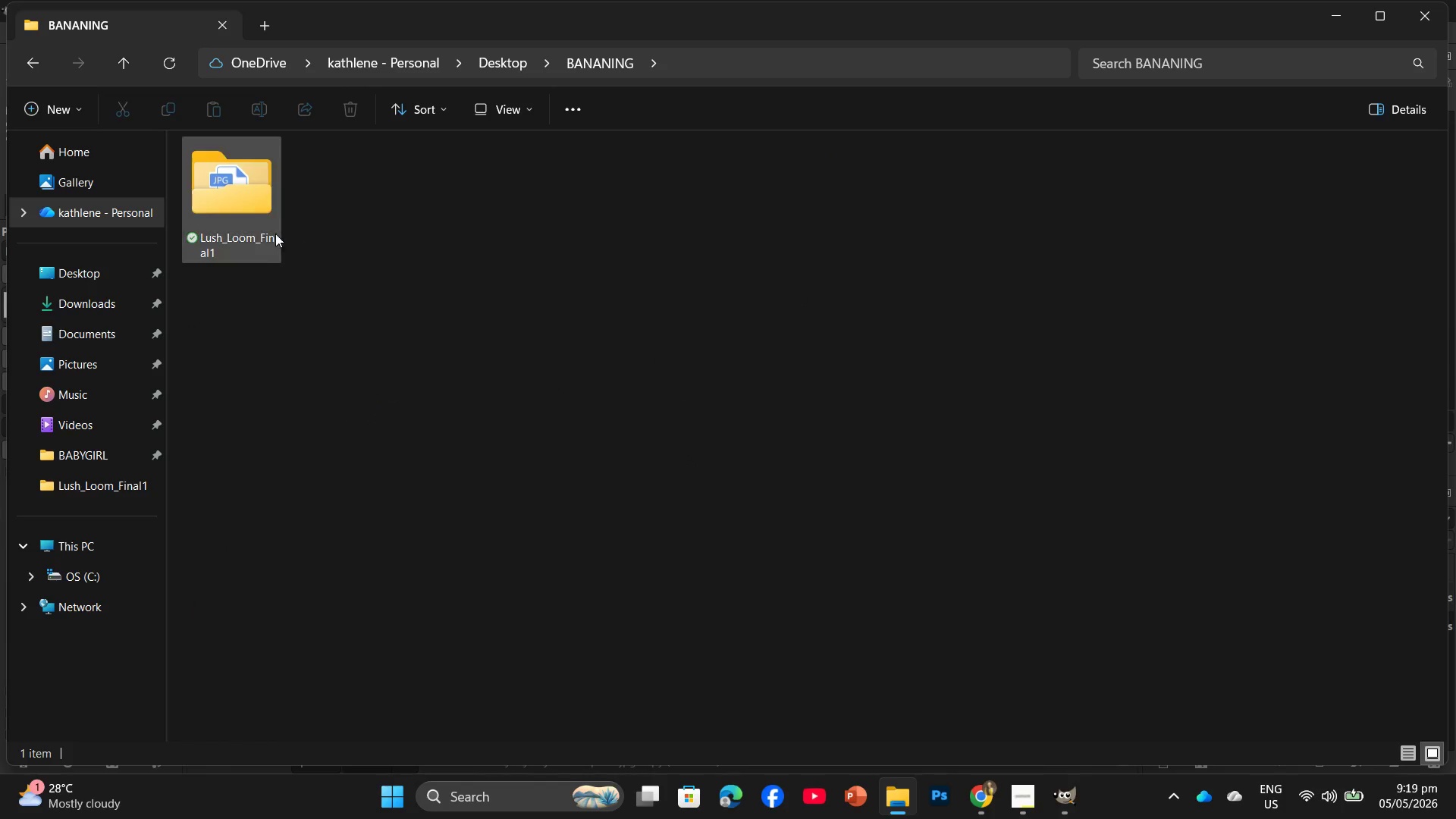 
double_click([270, 232])
 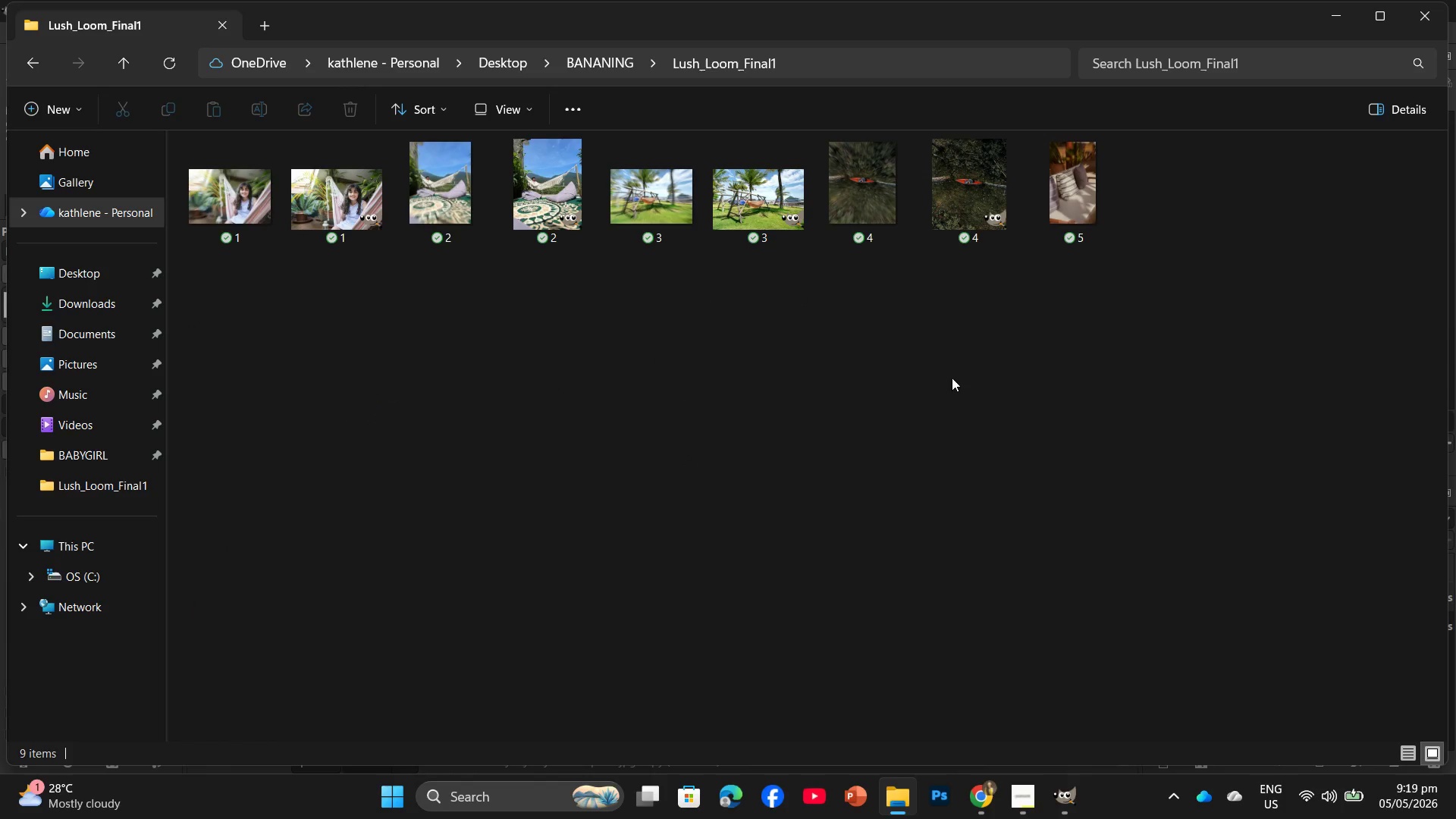 
wait(5.5)
 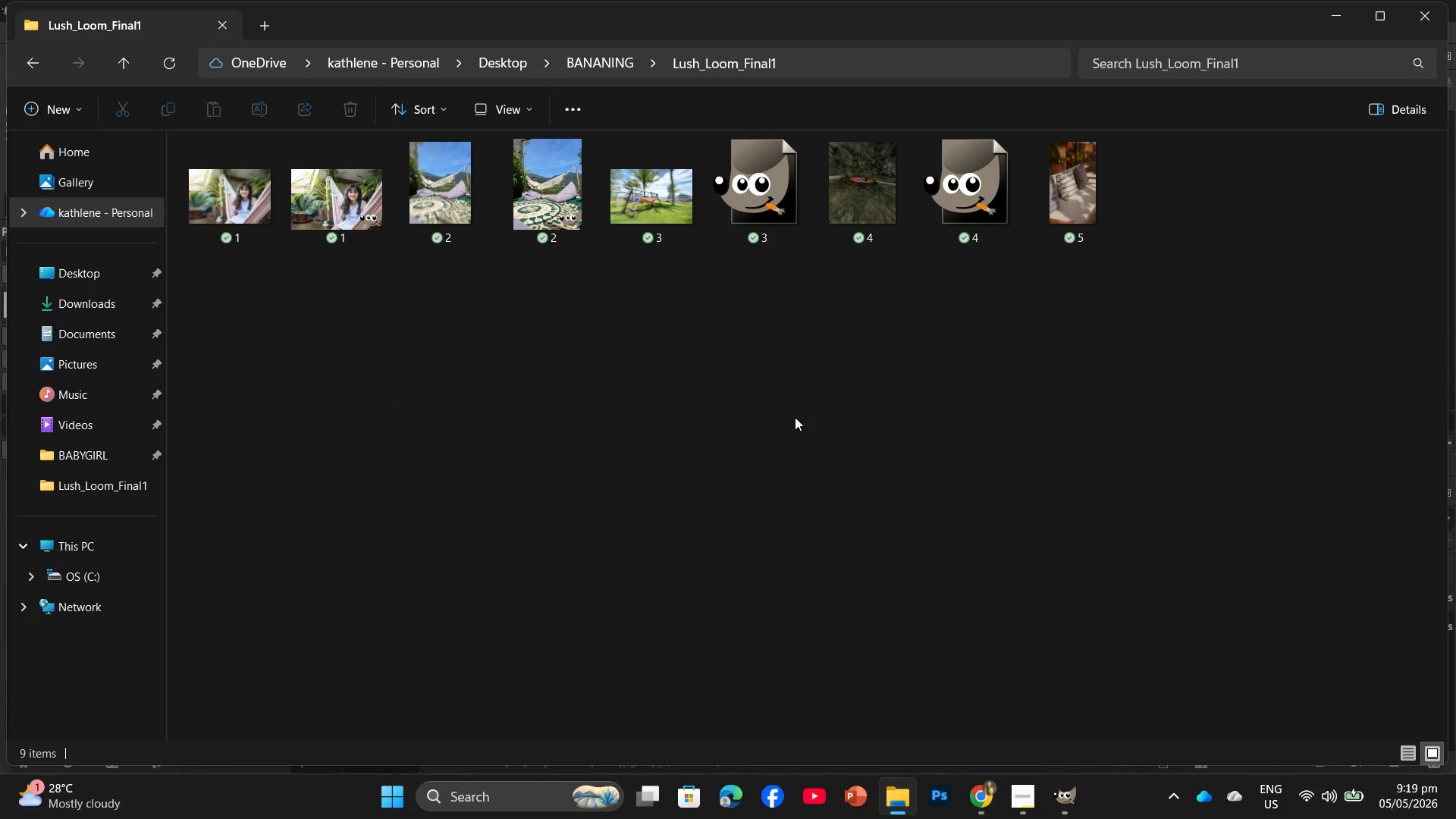 
left_click([1025, 743])